 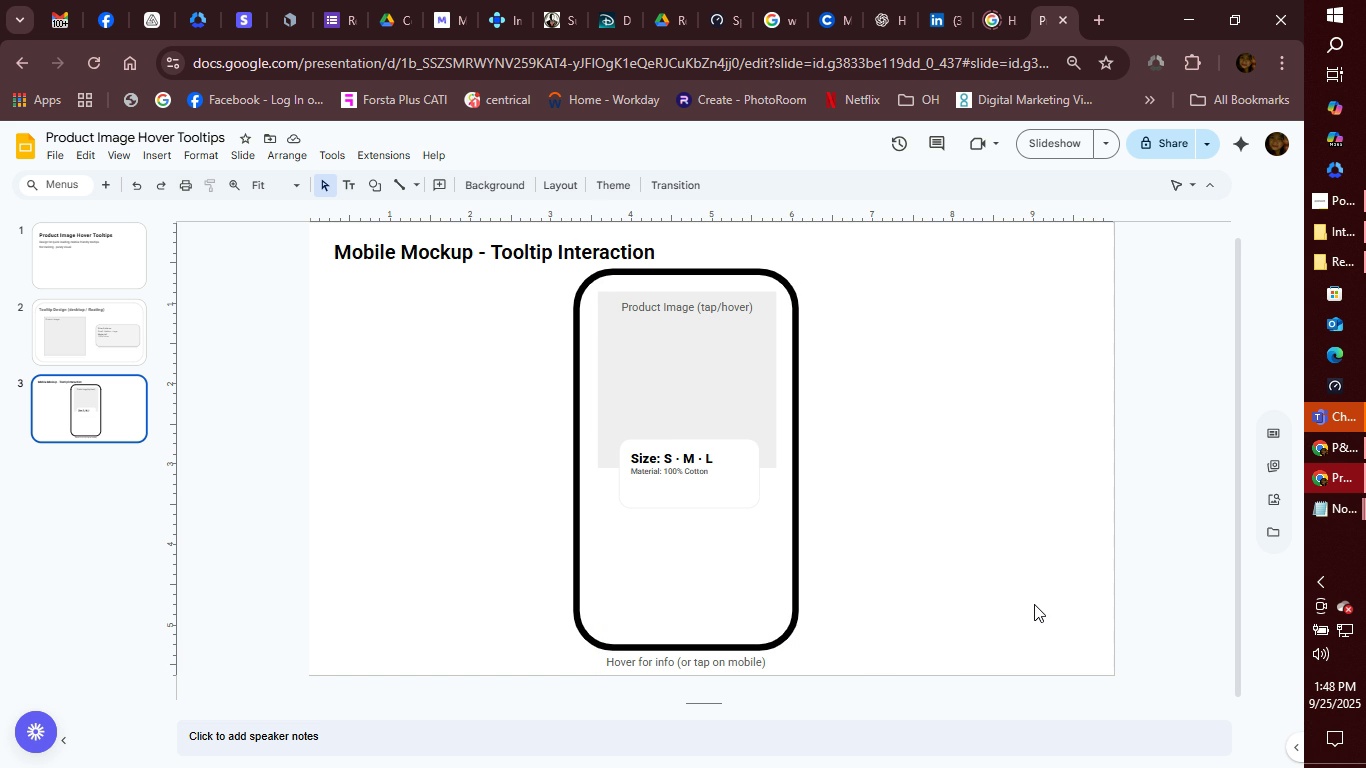 
left_click([496, 252])
 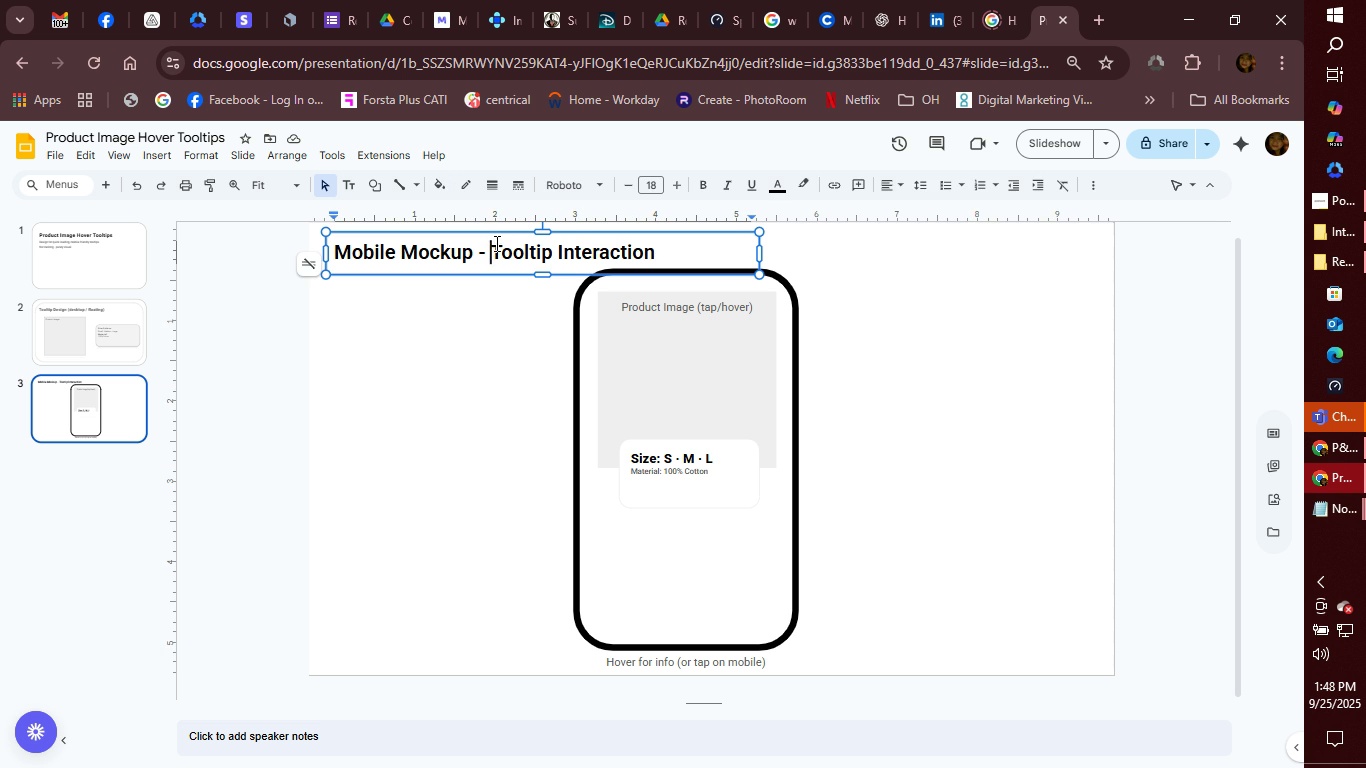 
wait(23.78)
 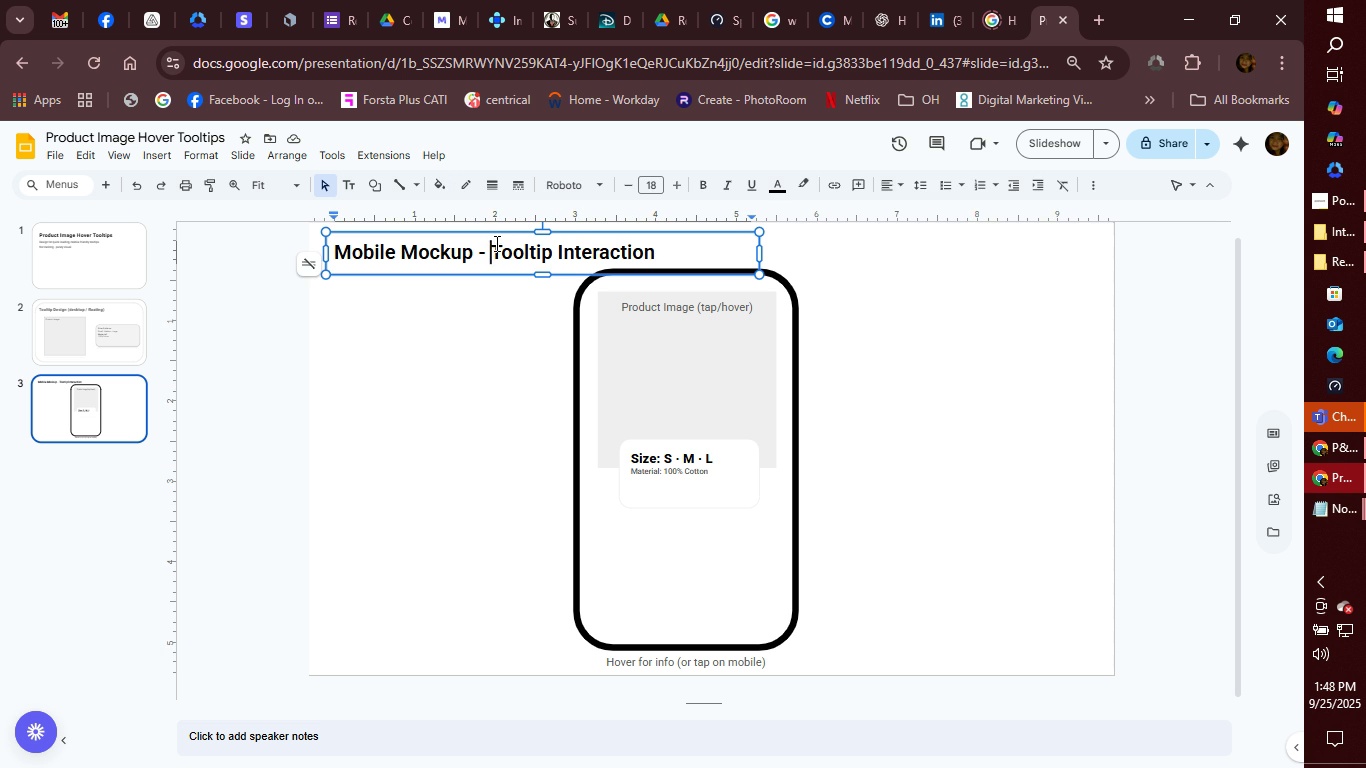 
left_click([853, 407])
 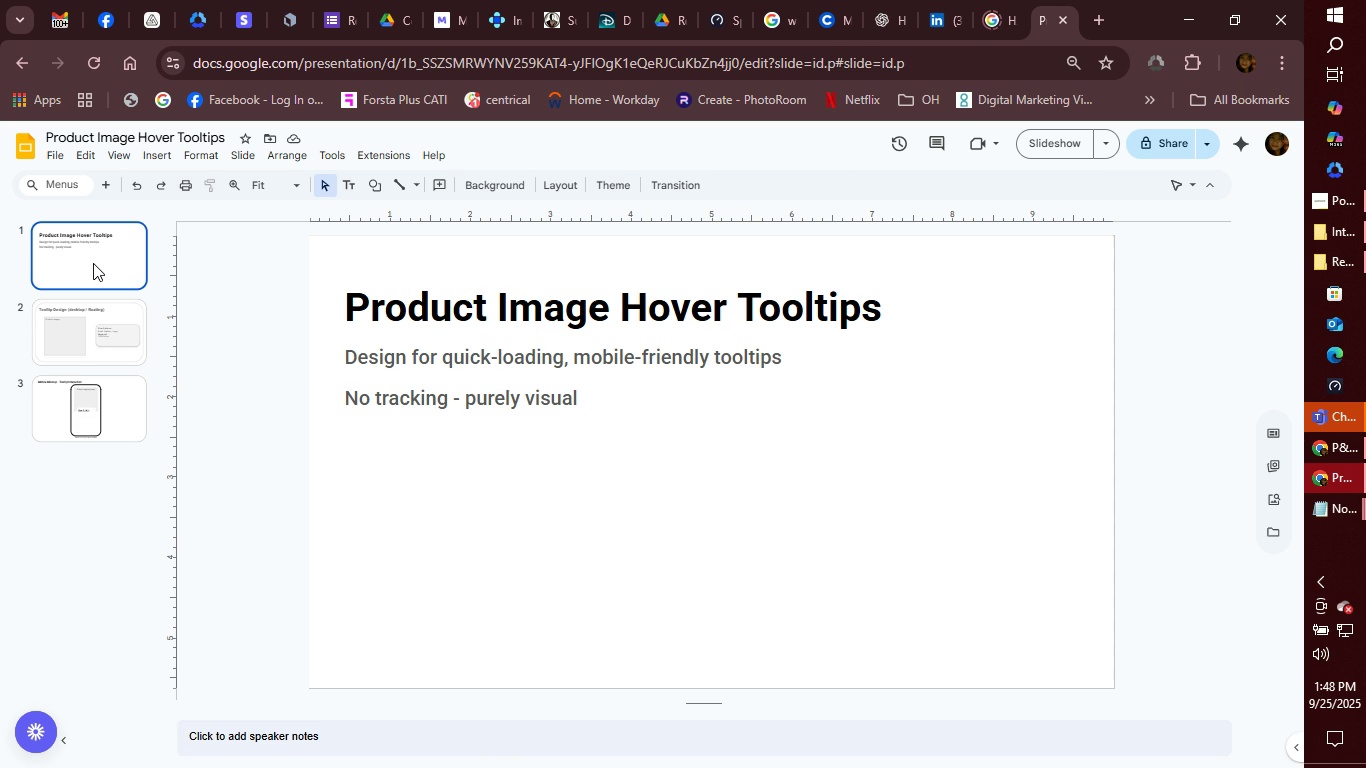 
left_click([93, 263])